 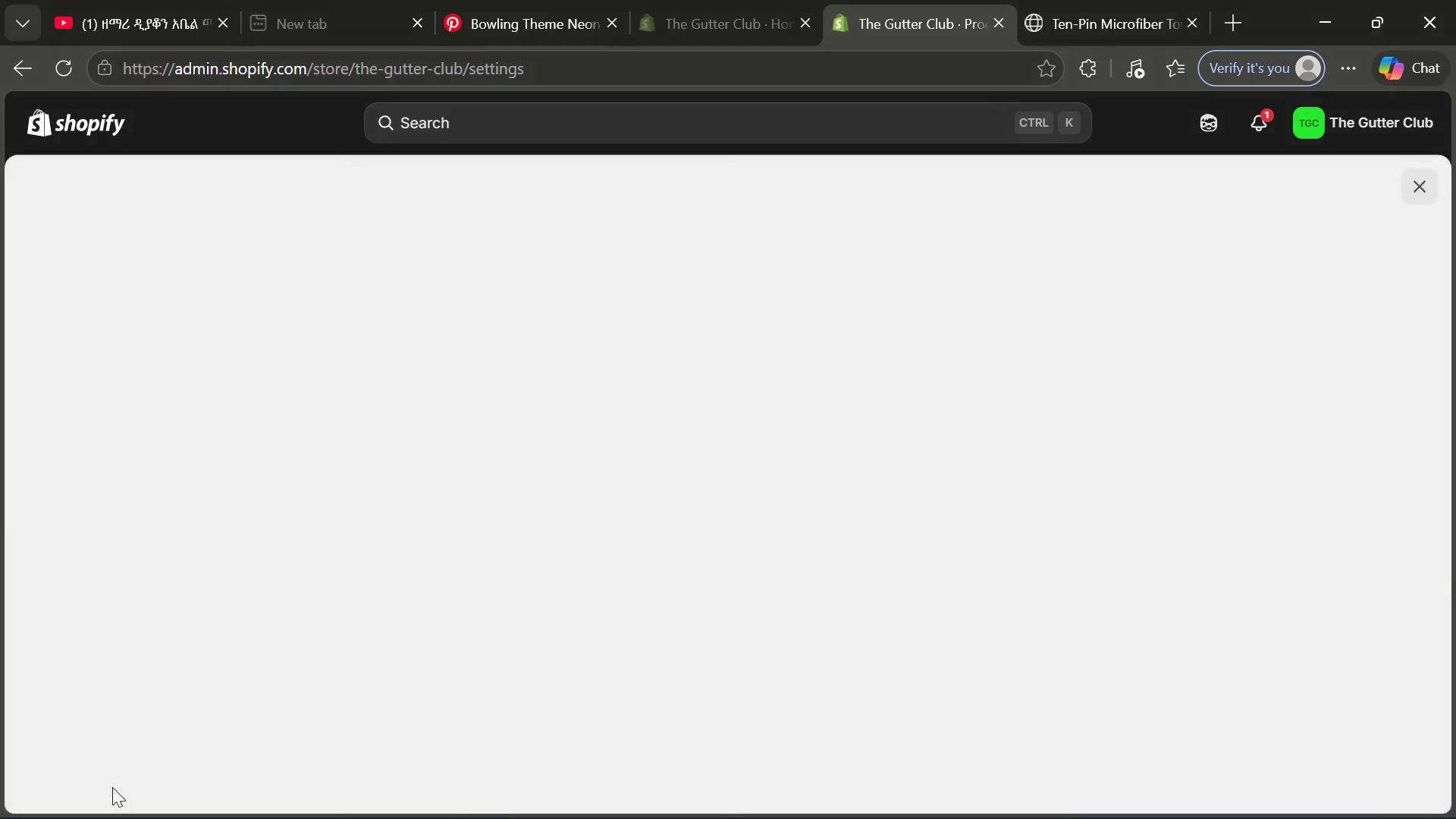 
left_click([253, 667])
 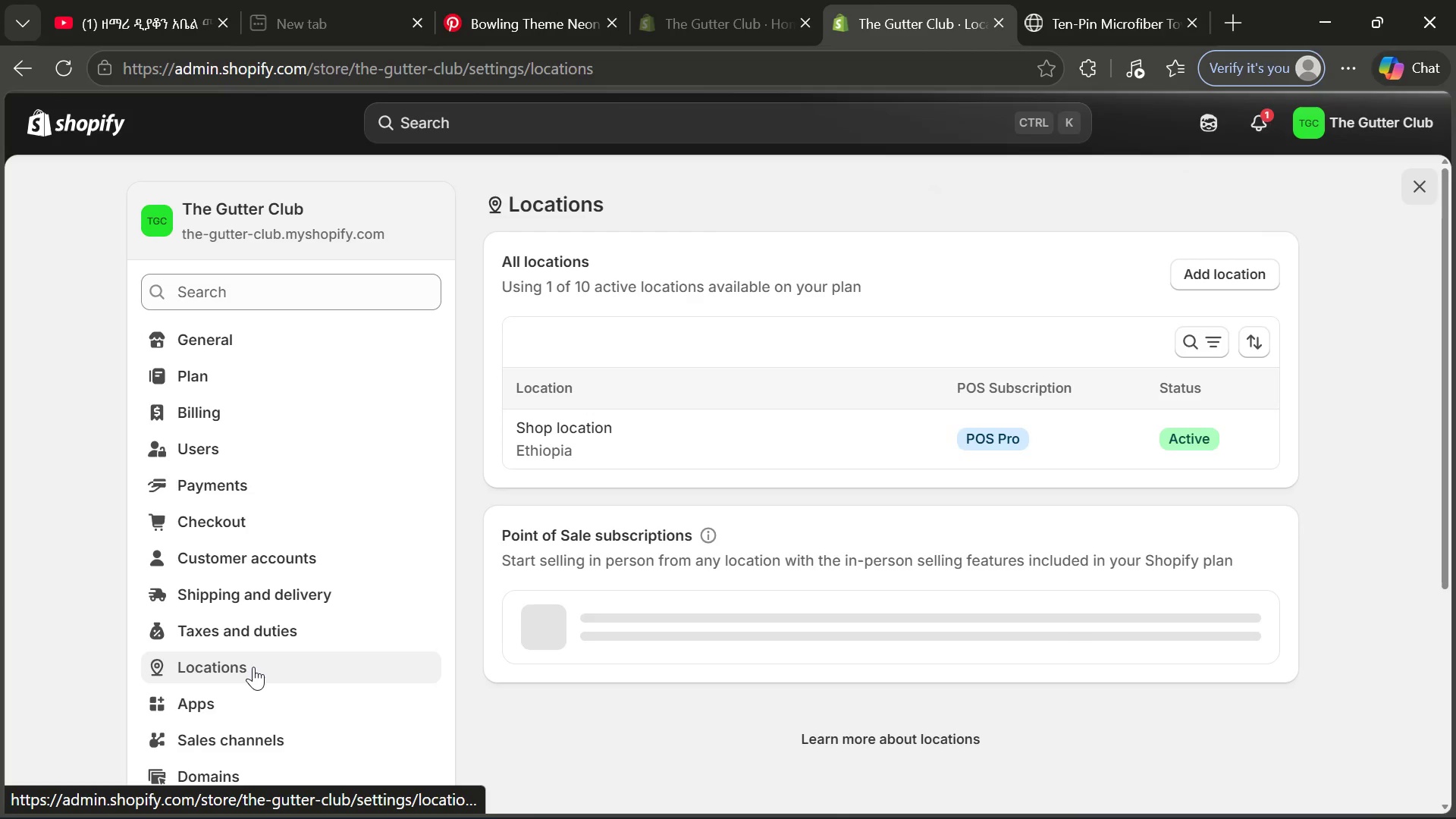 
wait(8.06)
 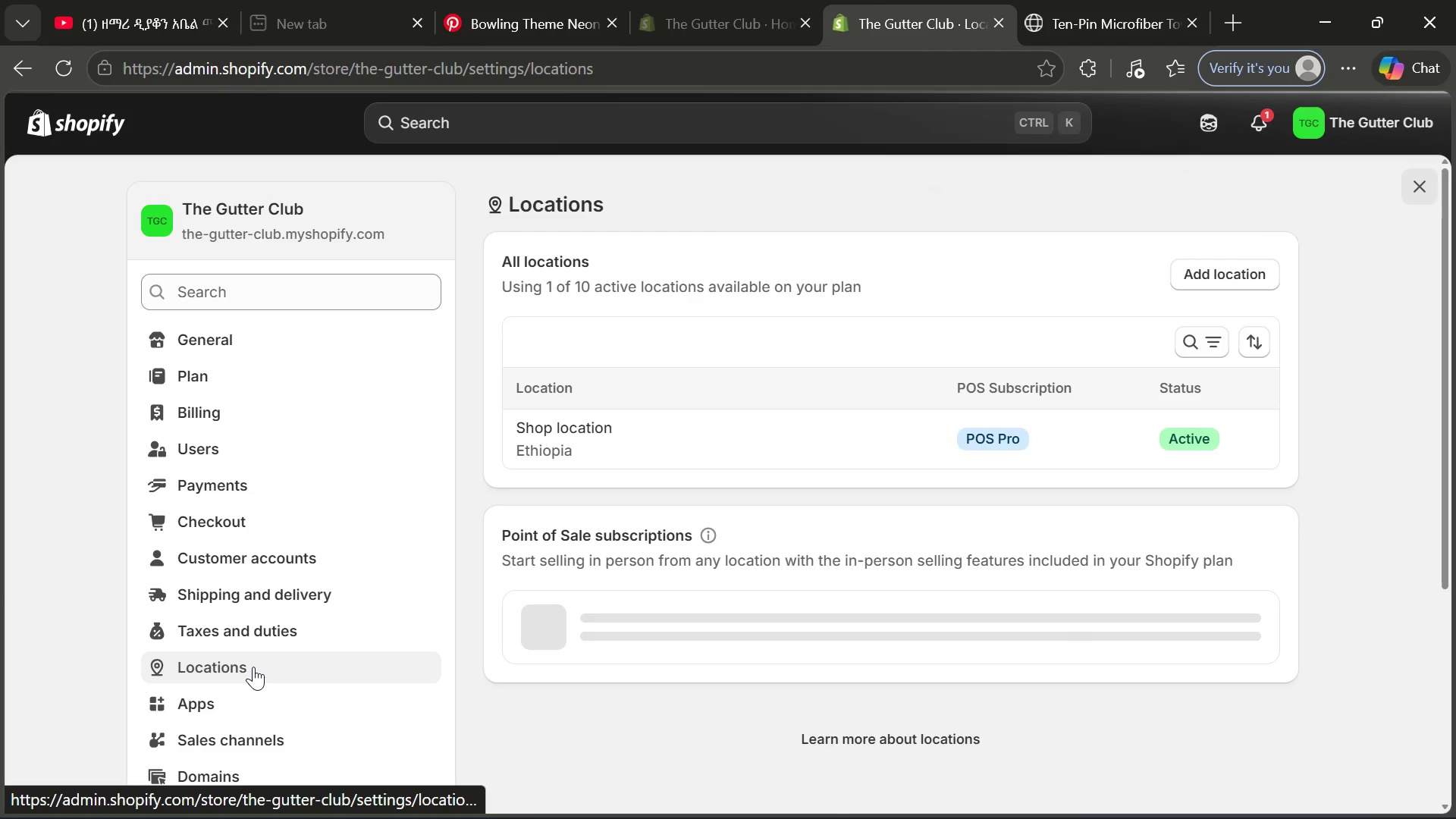 
left_click([930, 449])
 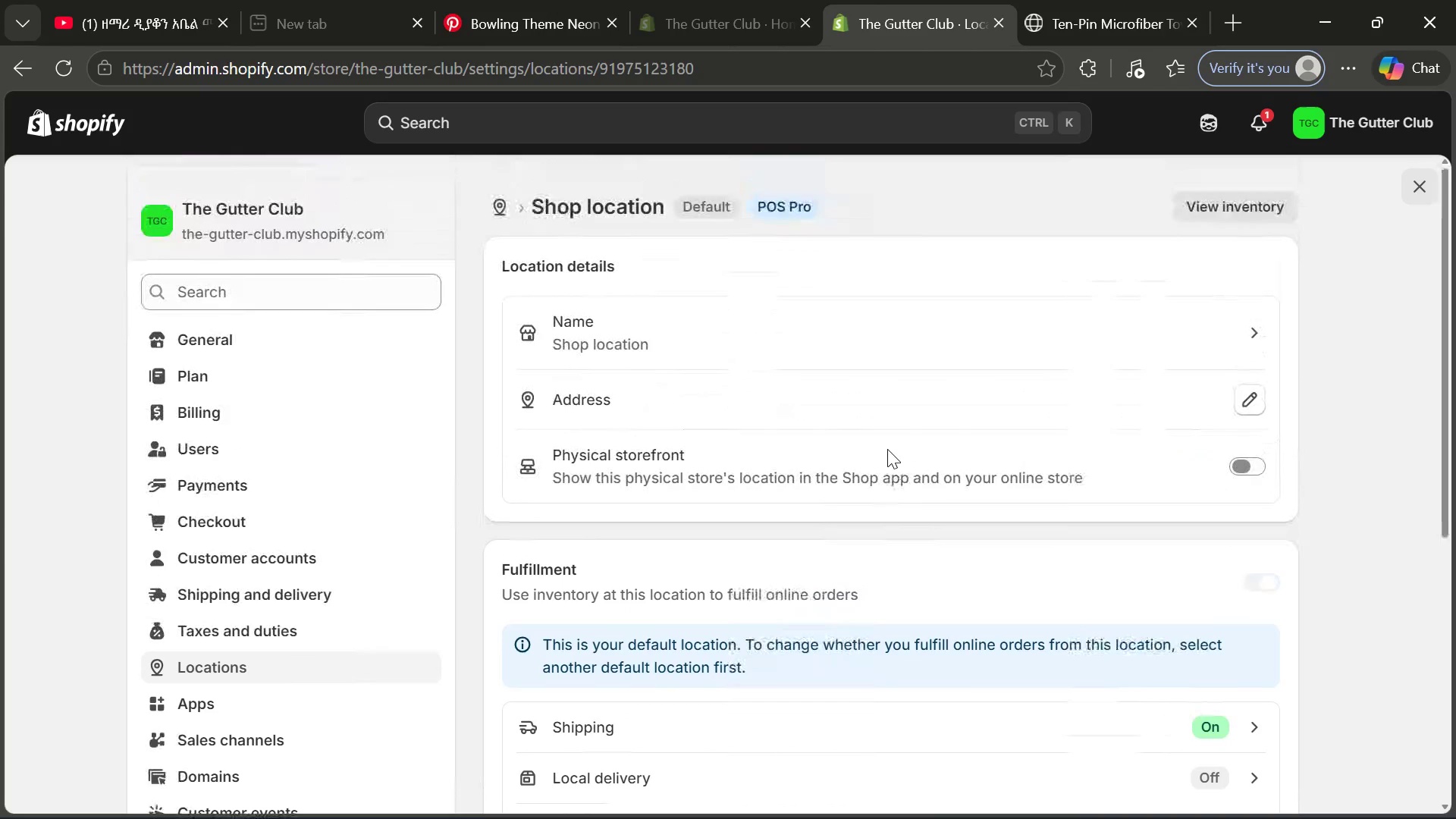 
wait(23.02)
 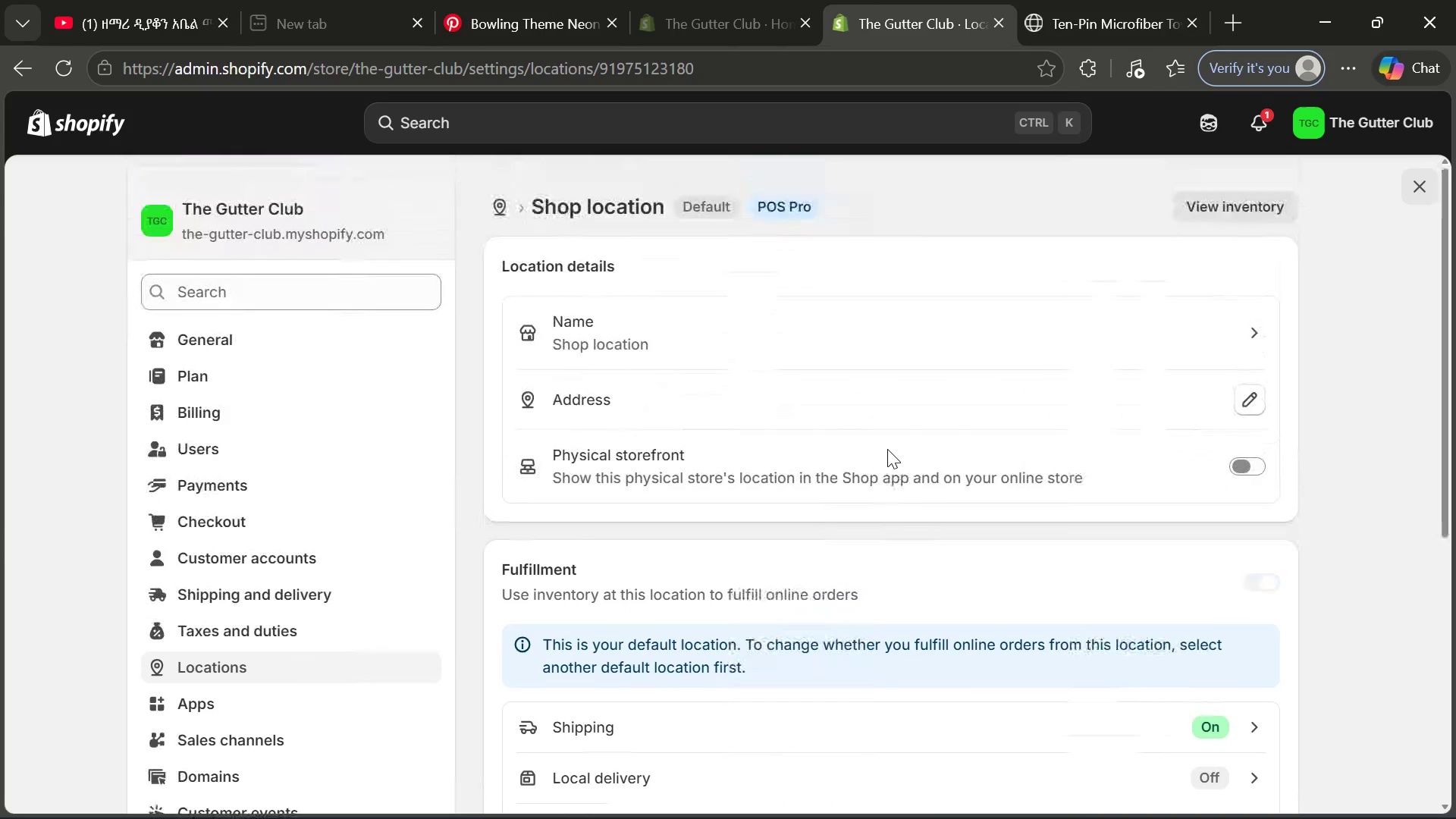 
left_click([803, 309])
 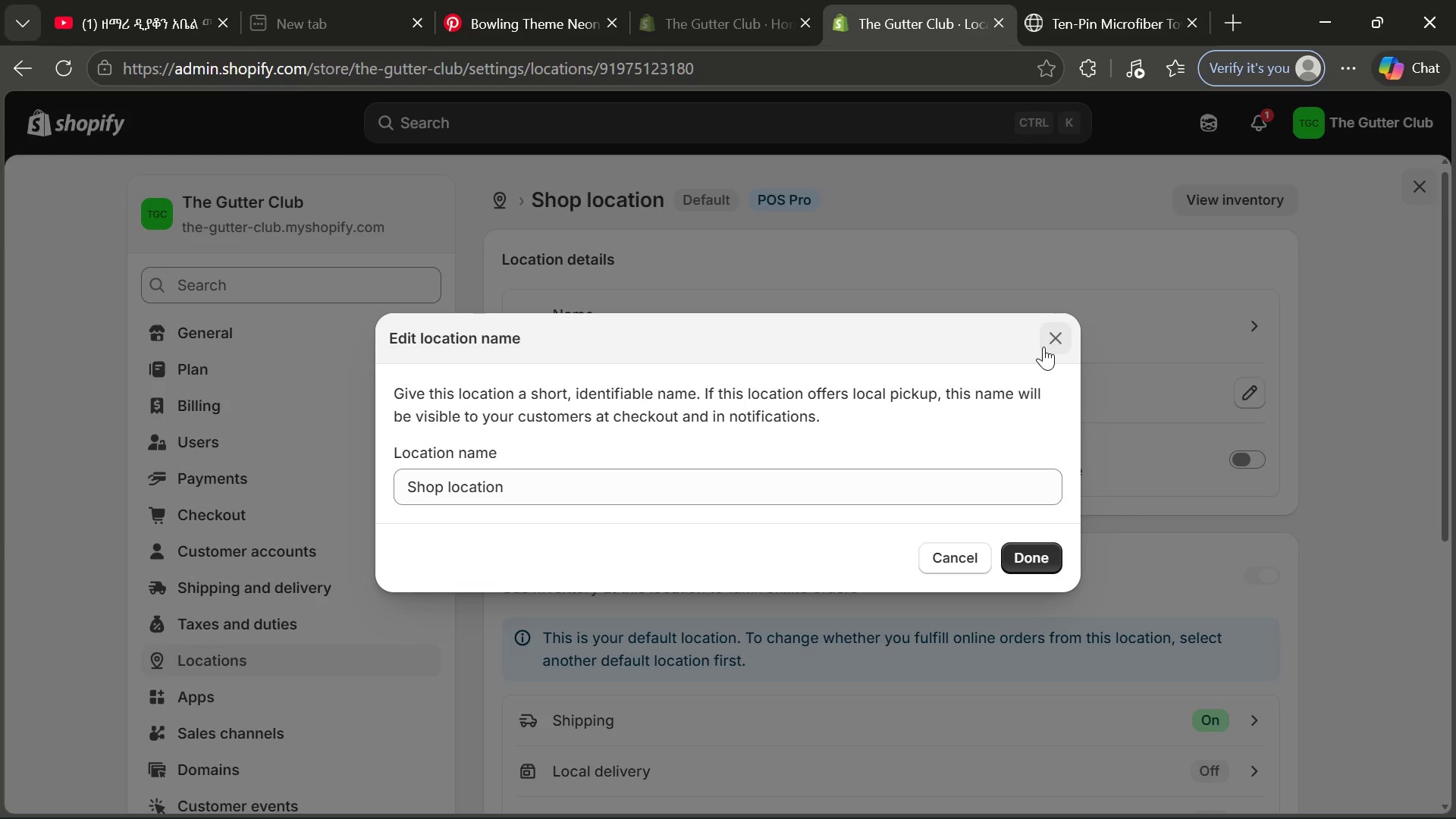 
left_click([1053, 344])
 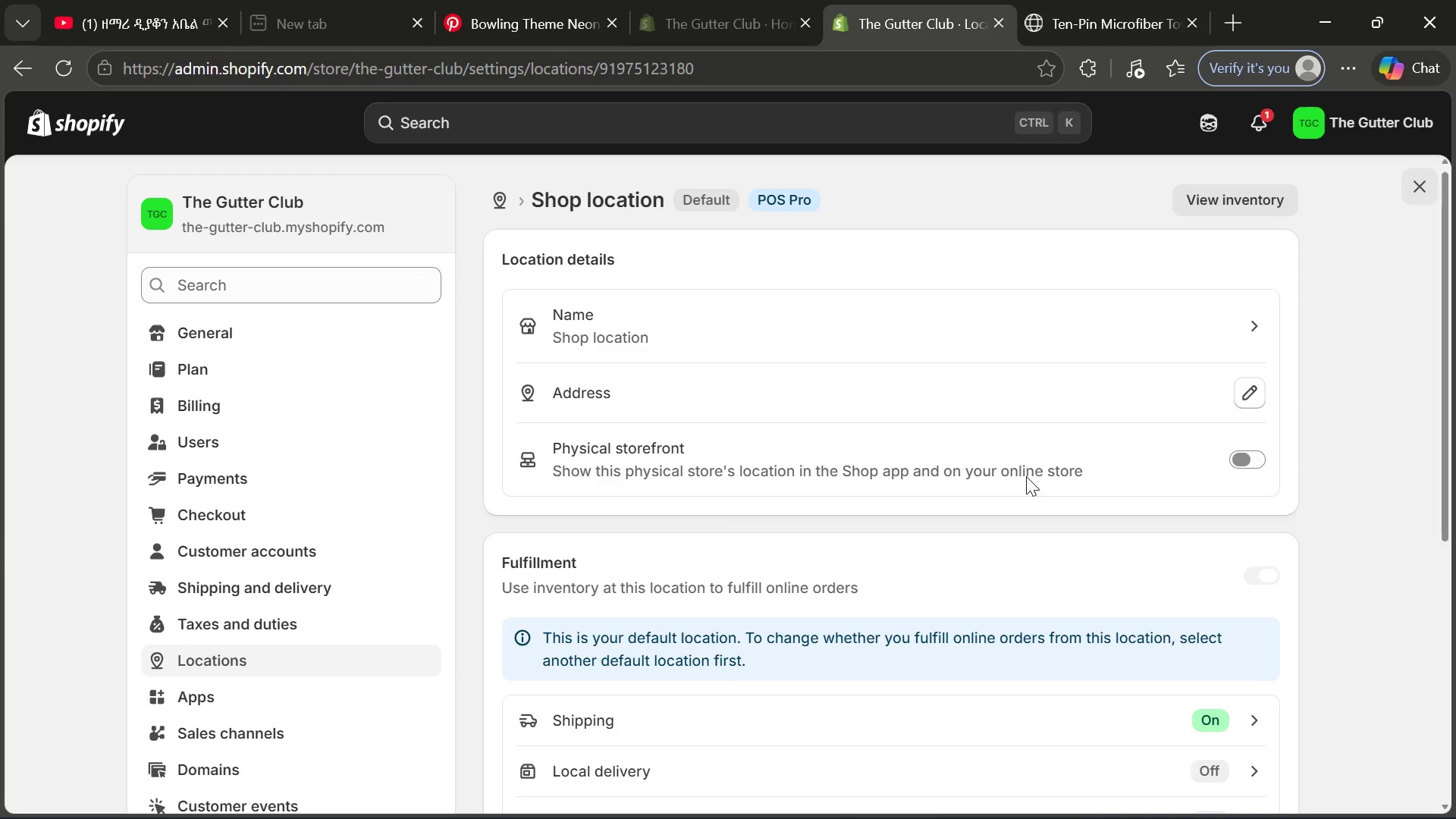 
mouse_move([1006, 493])
 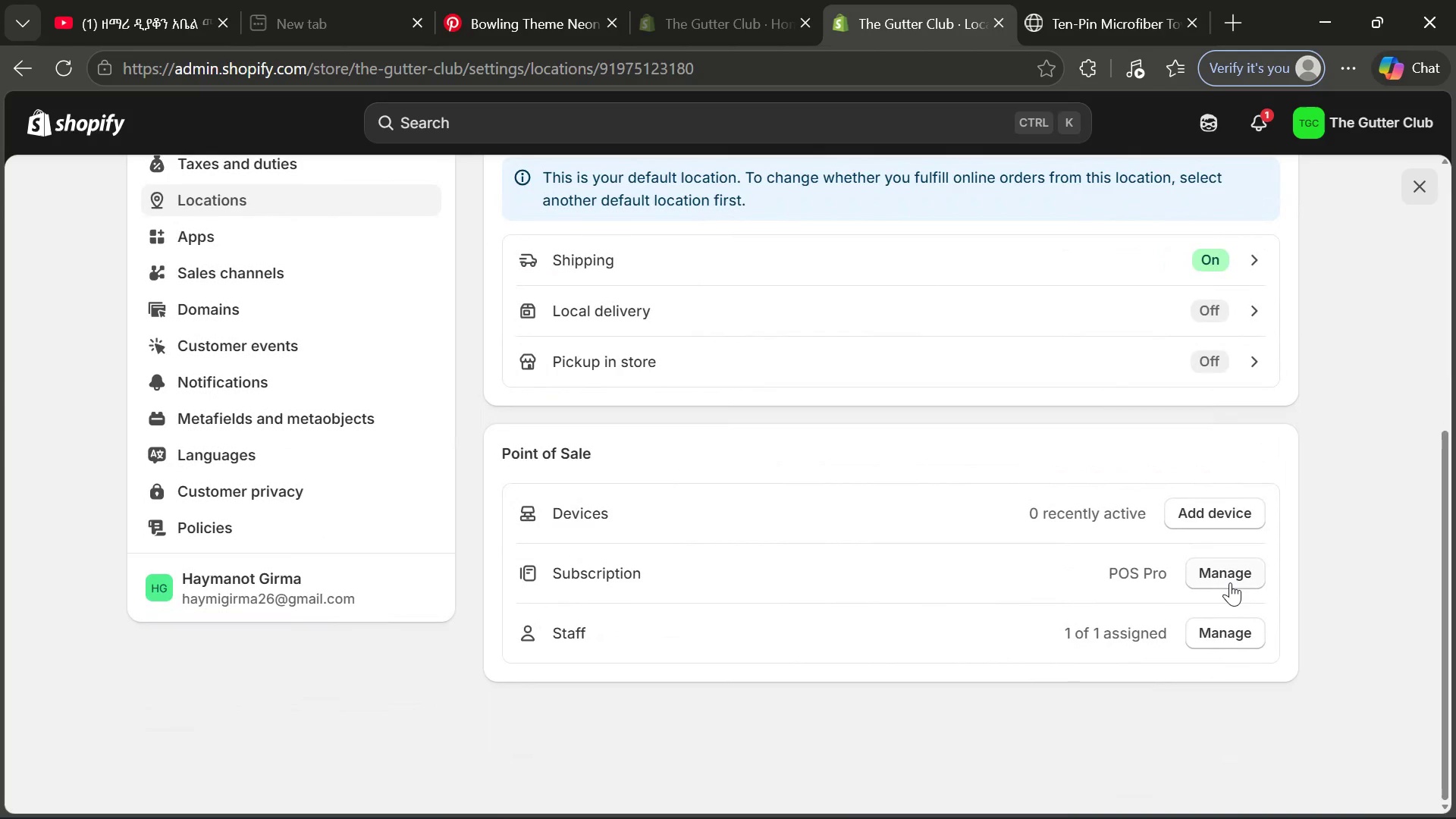 
left_click([1230, 582])
 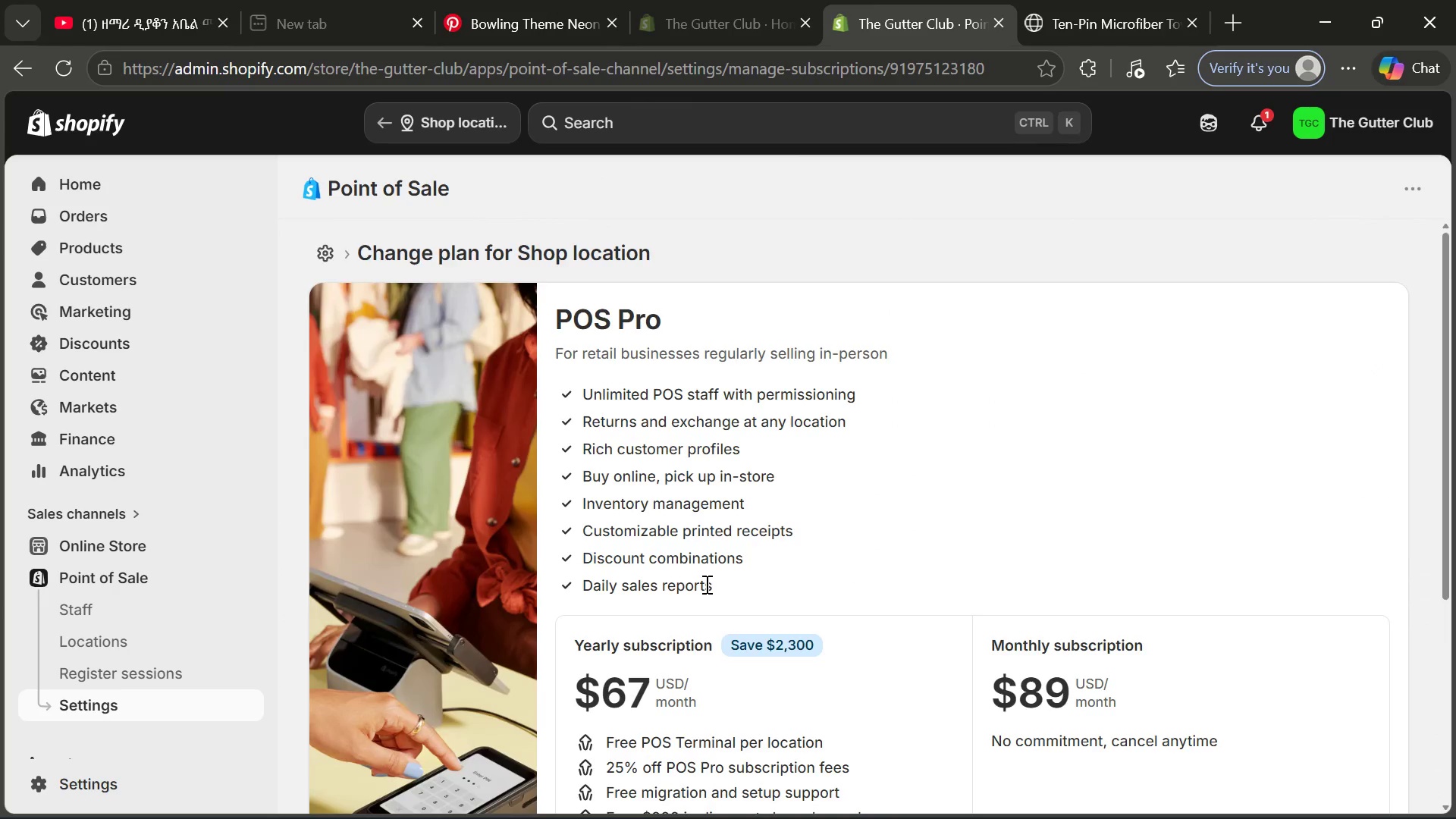 
wait(18.74)
 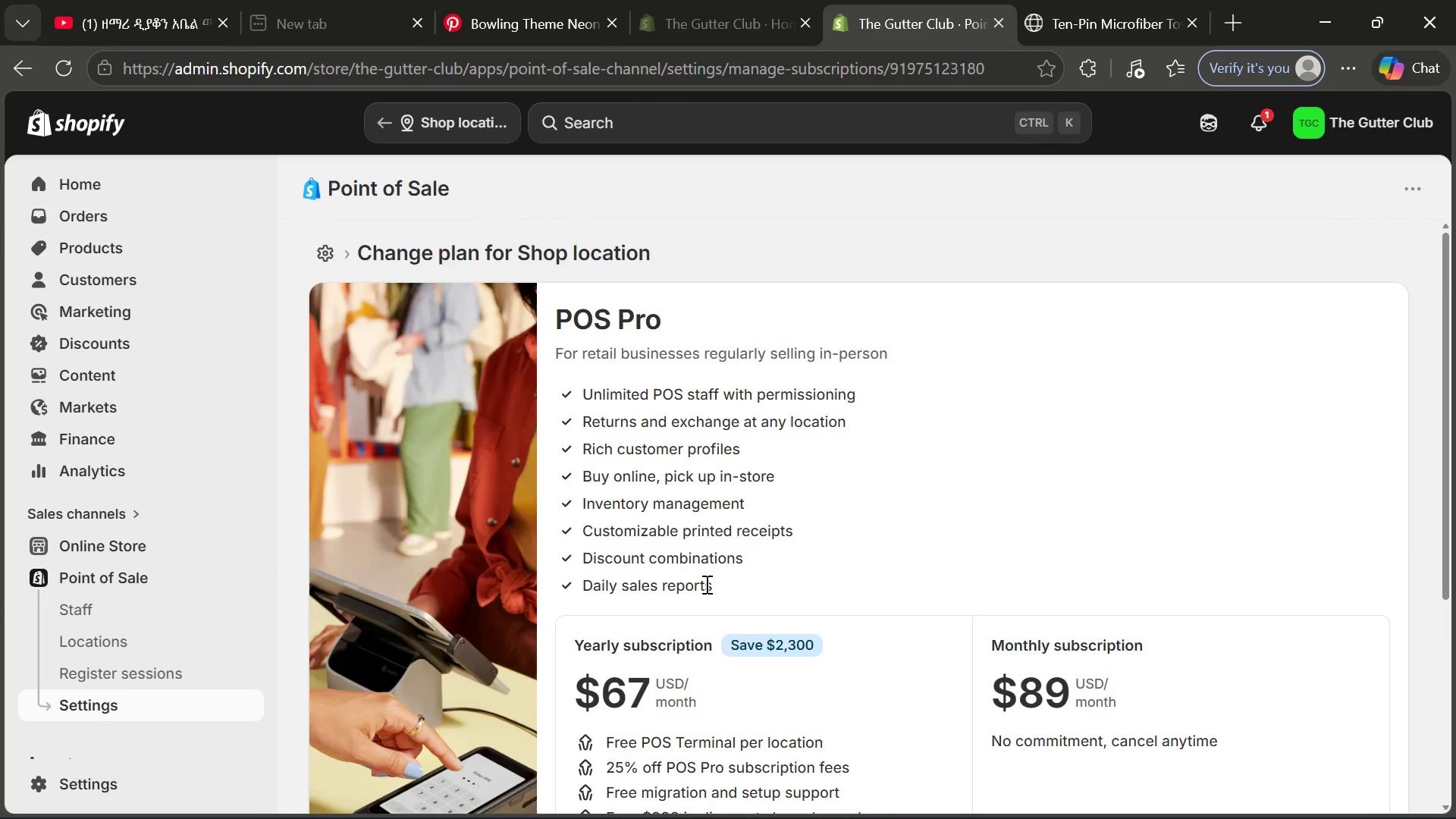 
left_click([152, 550])
 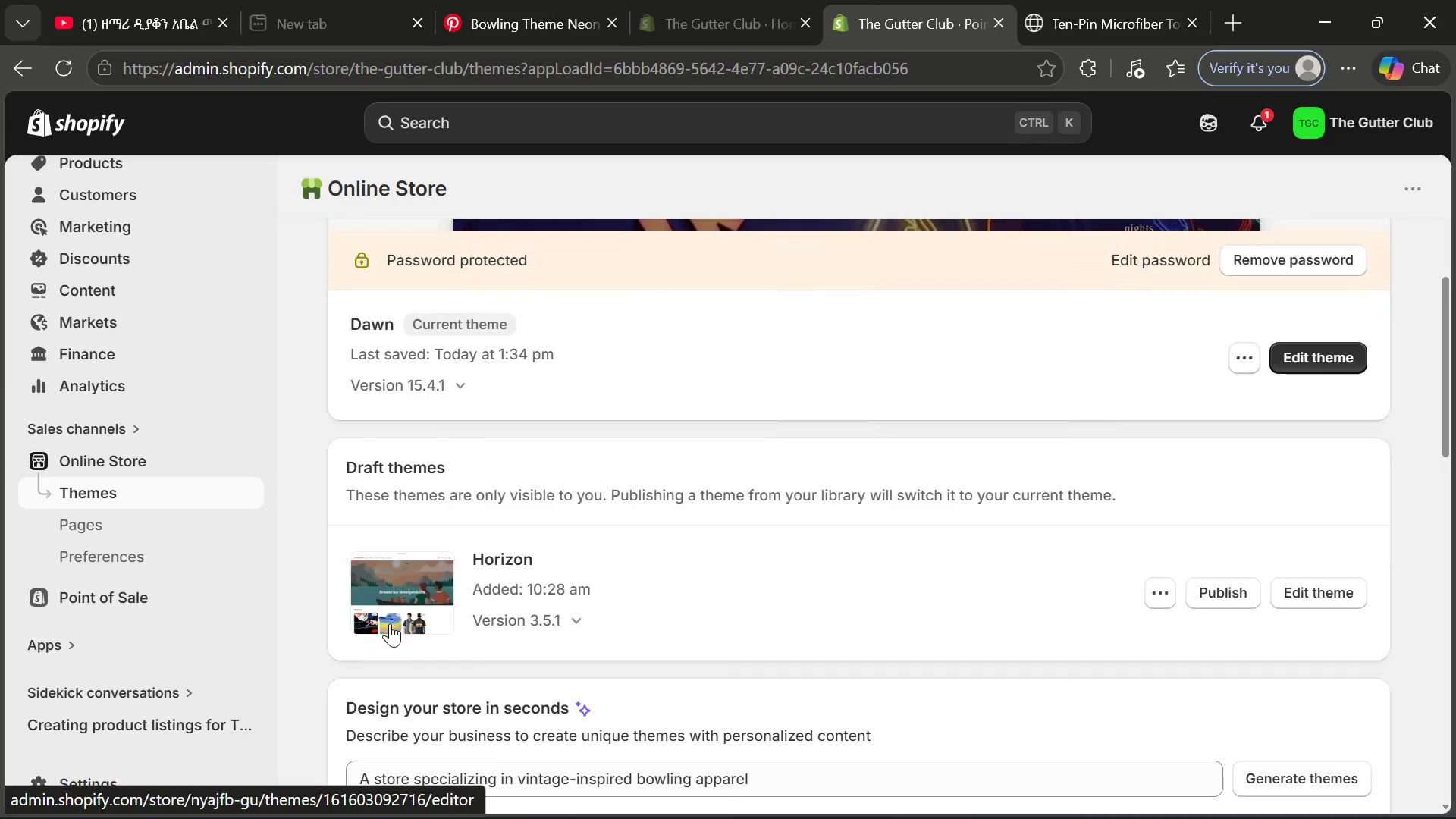 
wait(19.84)
 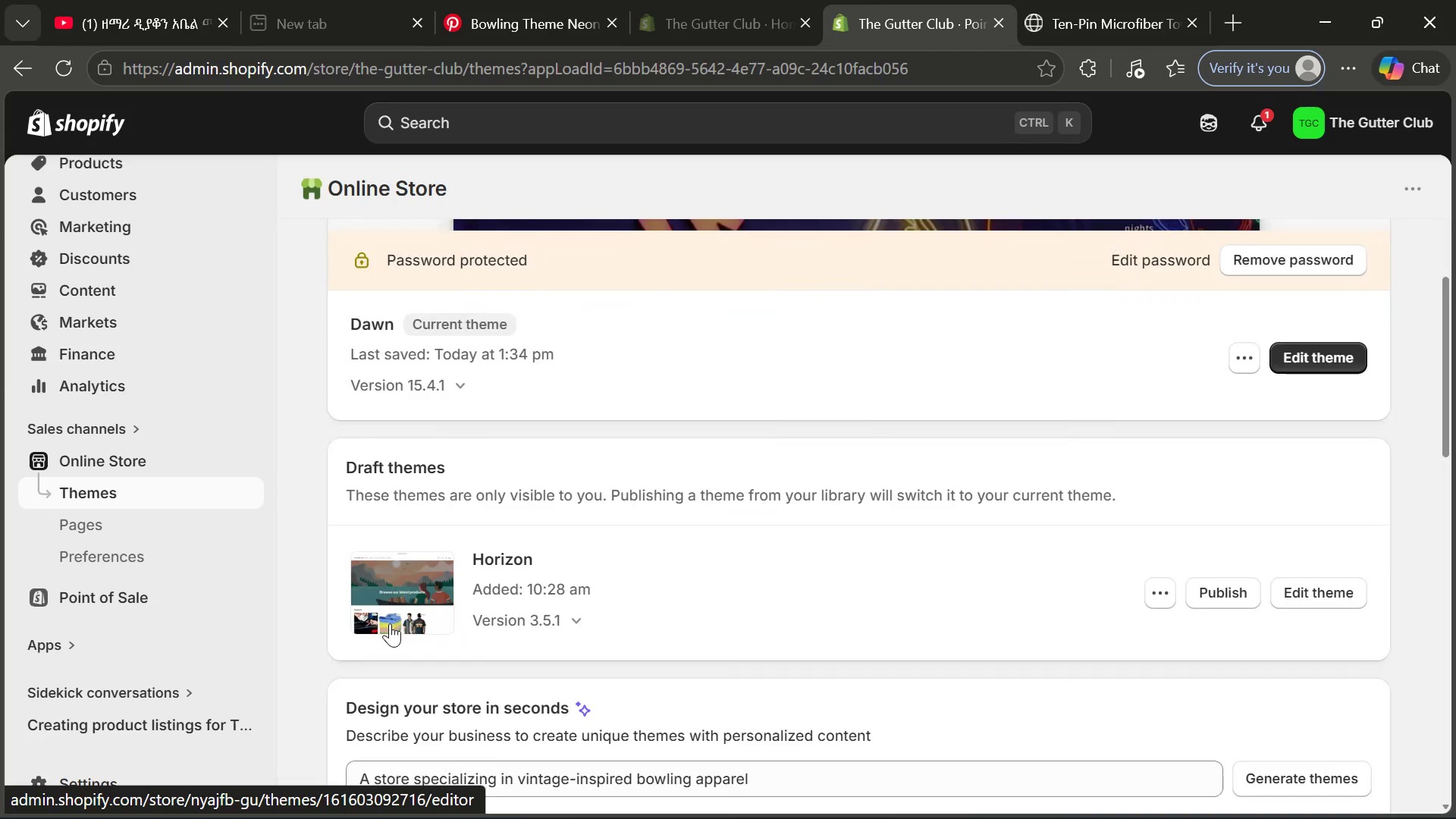 
left_click([252, 466])
 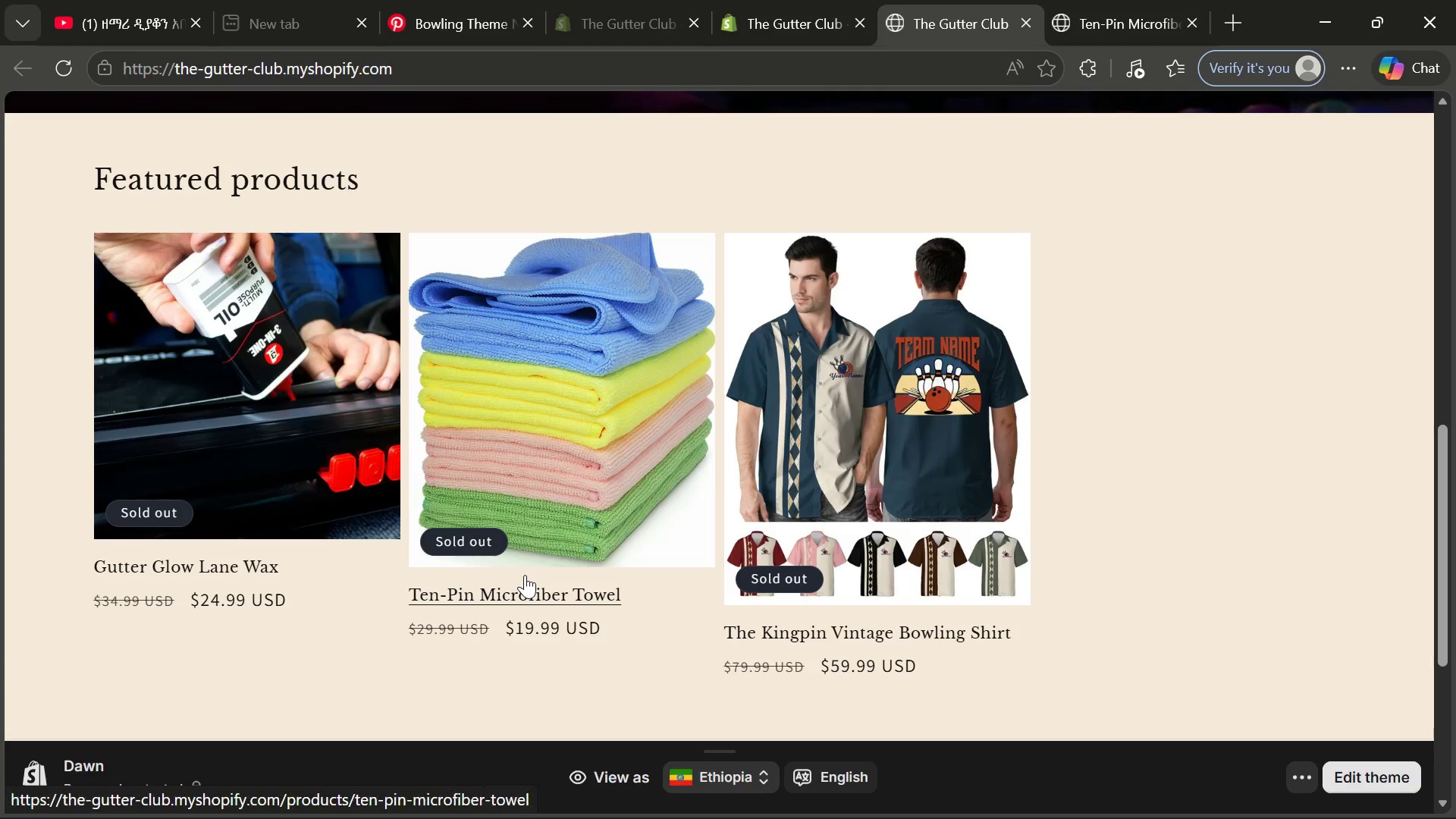 
wait(18.55)
 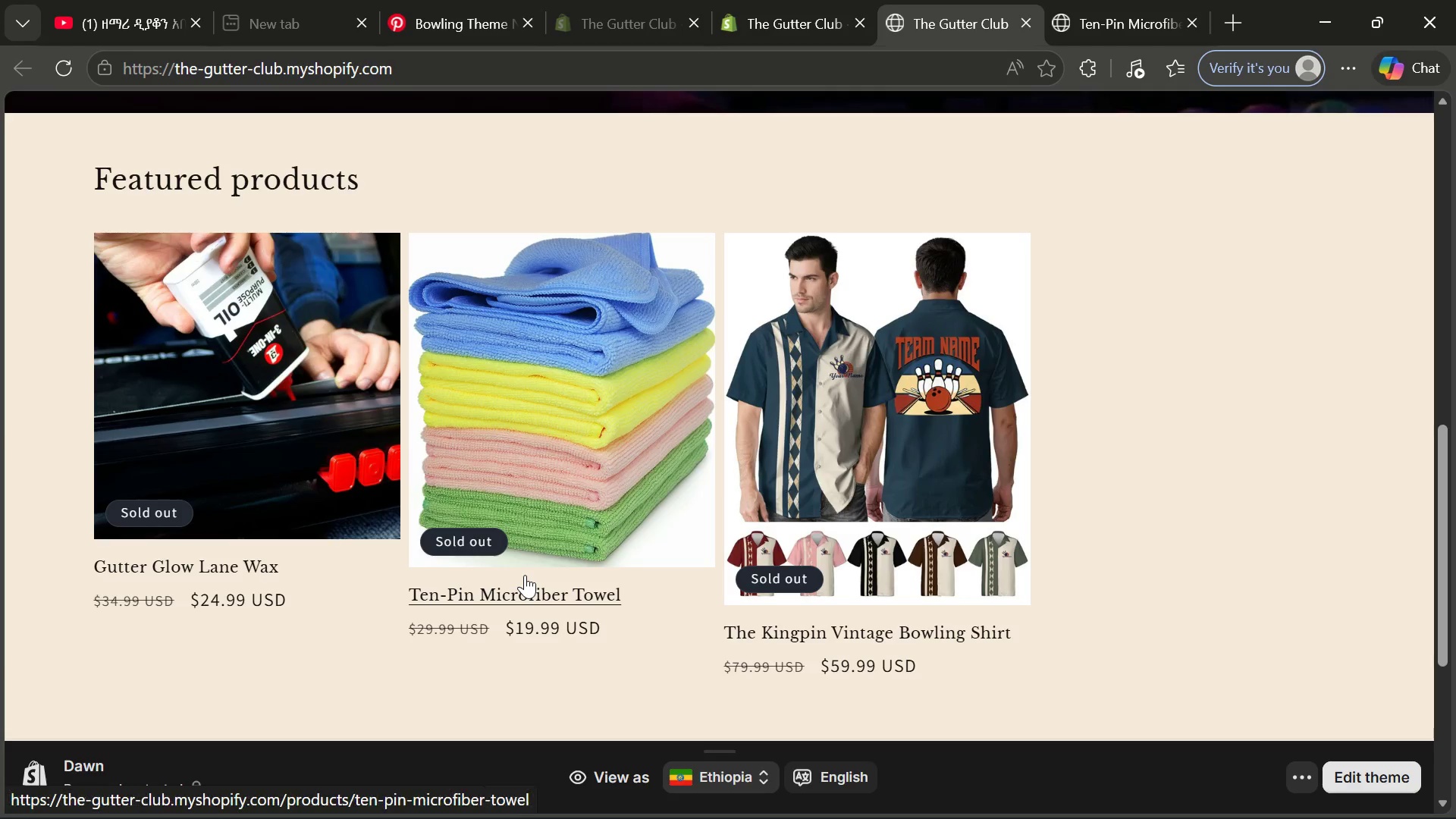 
left_click([814, 15])
 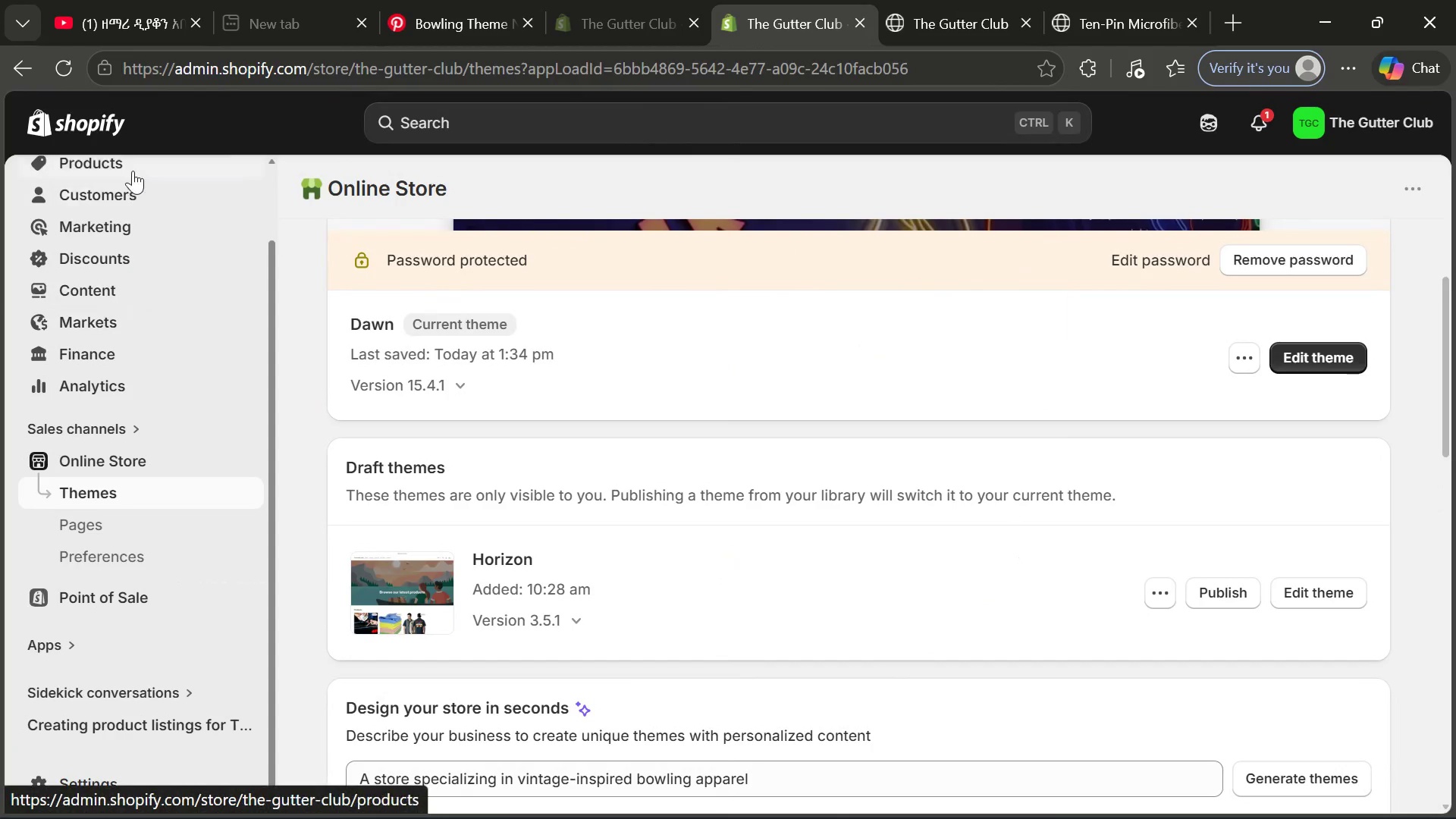 
left_click([132, 168])
 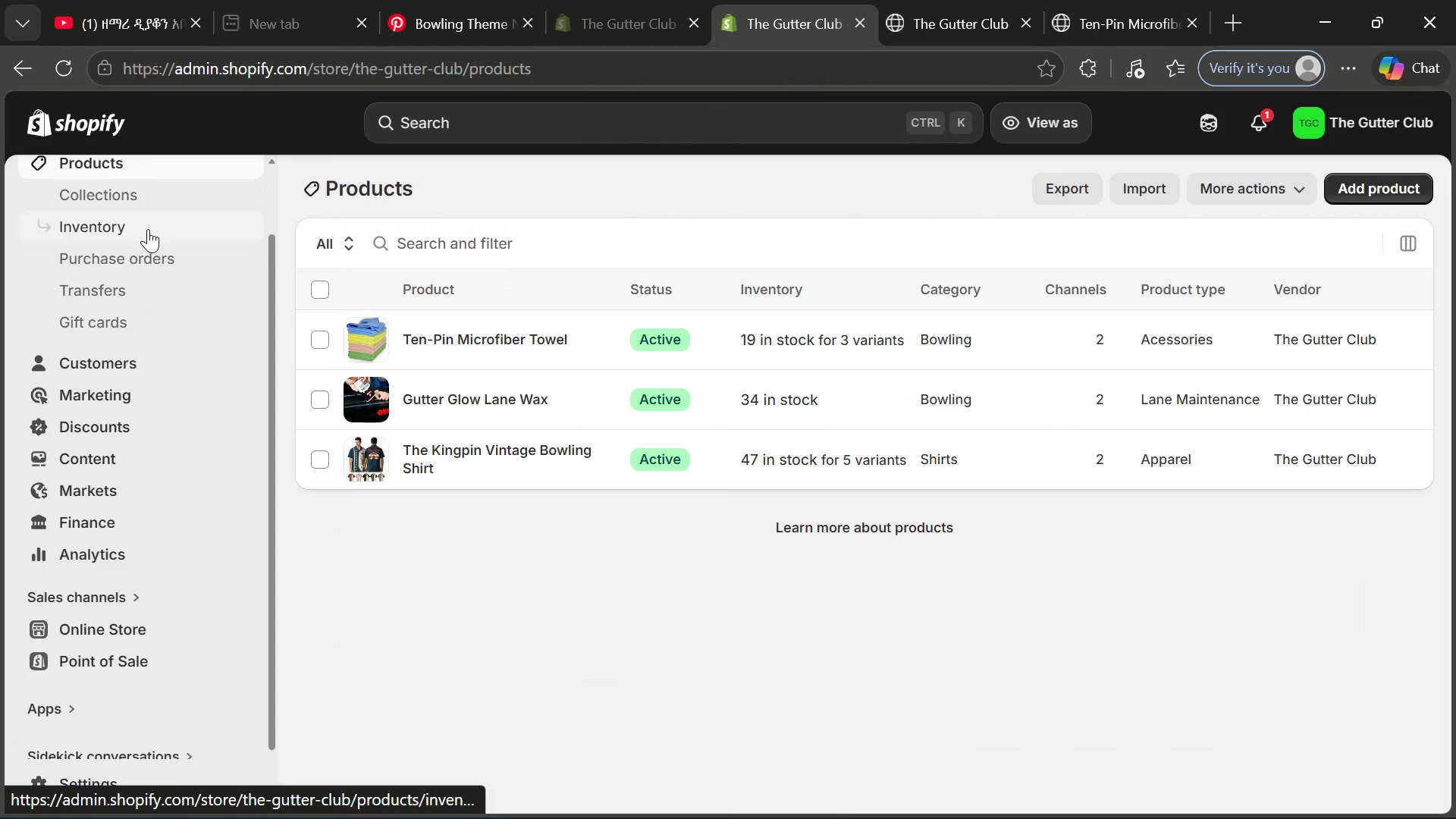 
left_click([148, 229])
 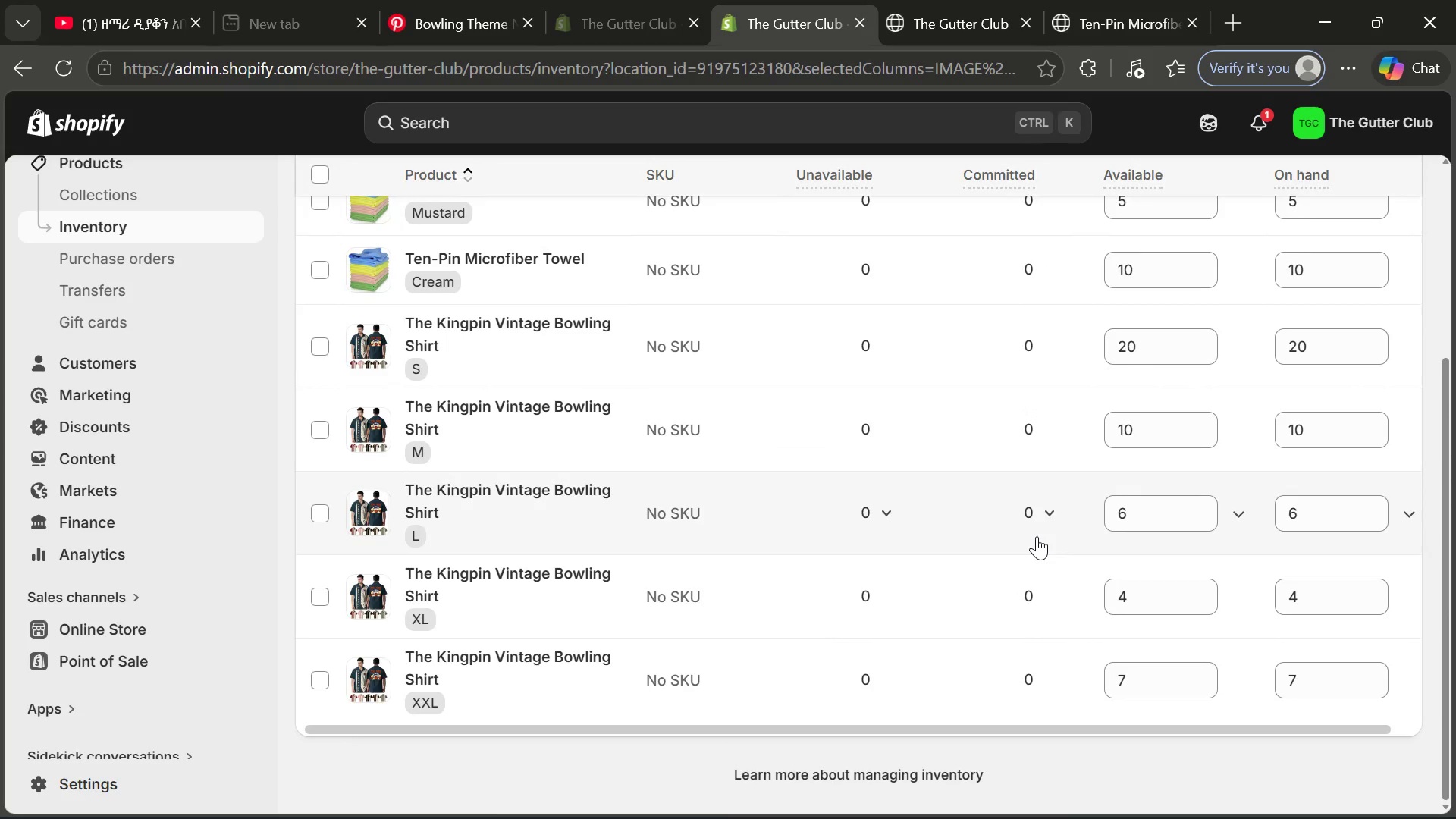 
wait(36.14)
 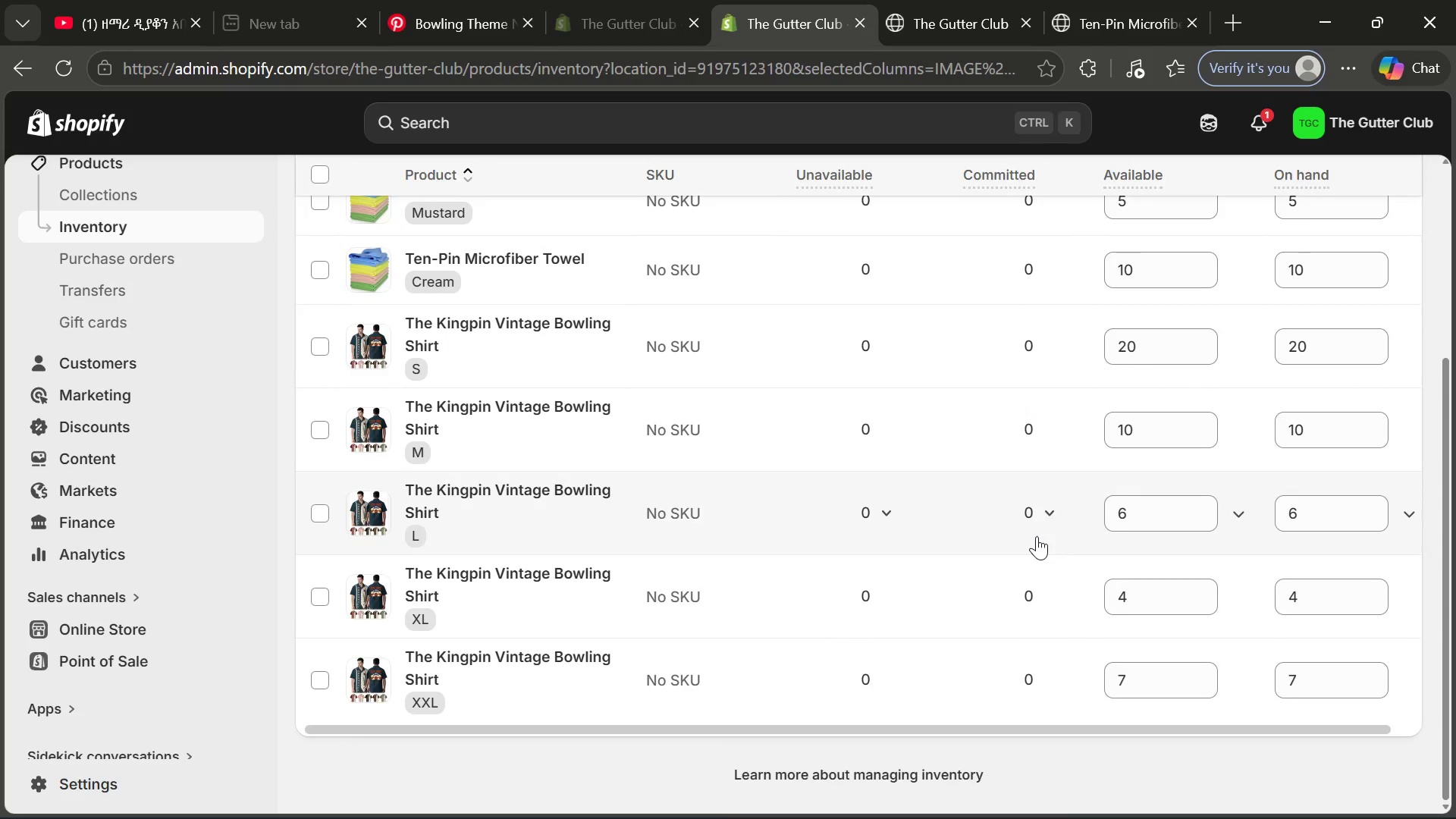 
left_click([113, 167])
 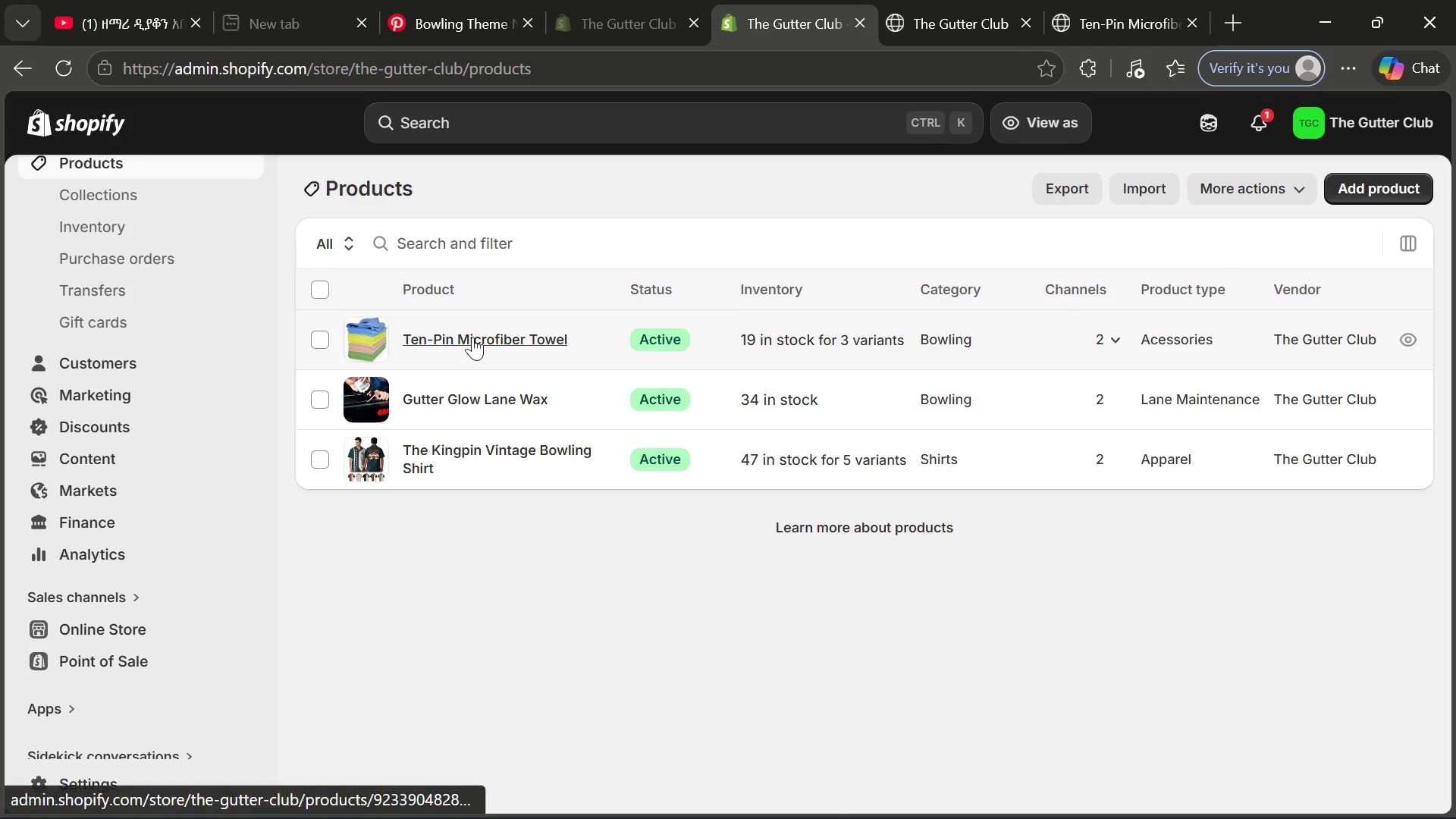 
left_click([475, 338])
 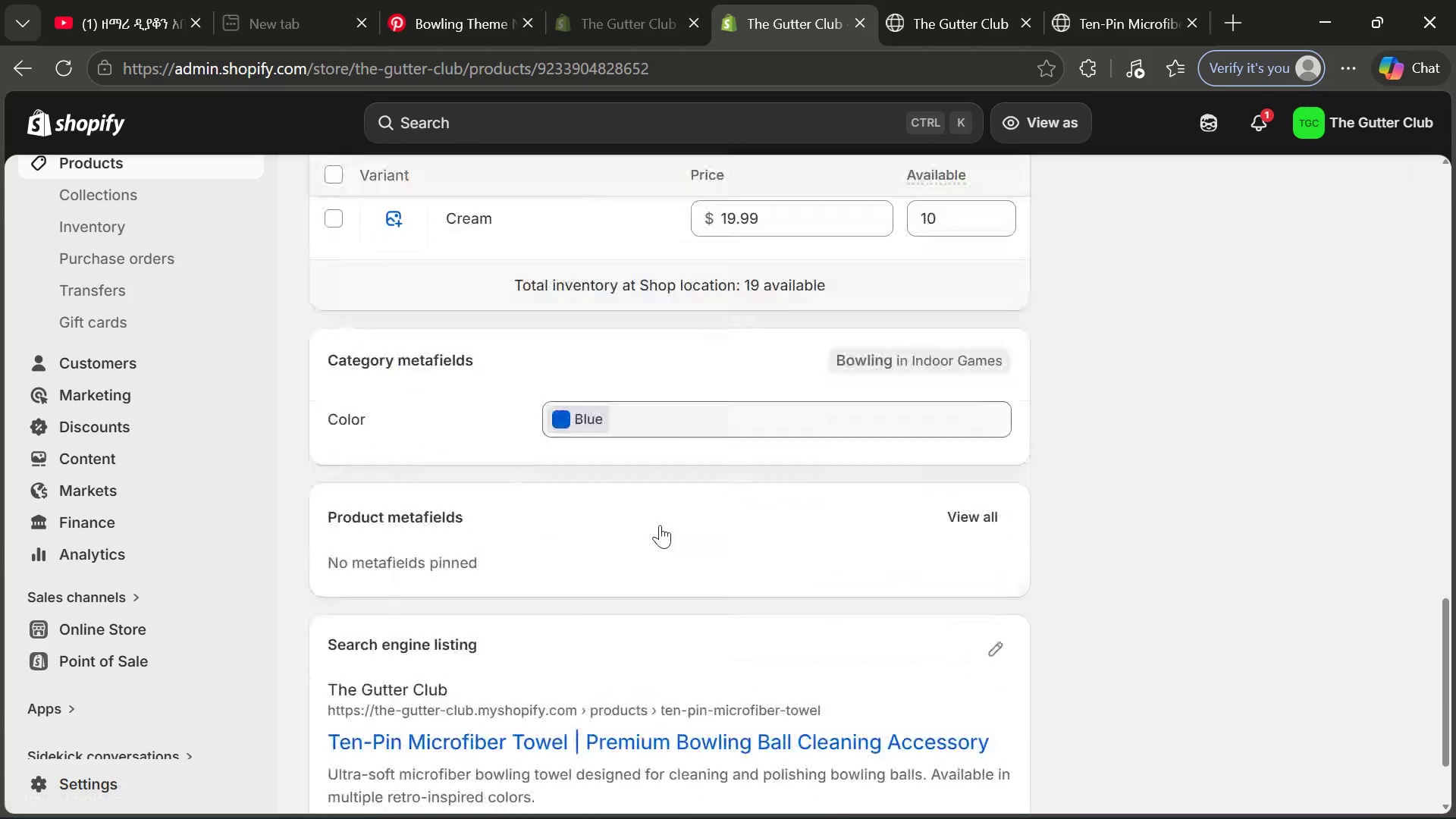 
wait(20.23)
 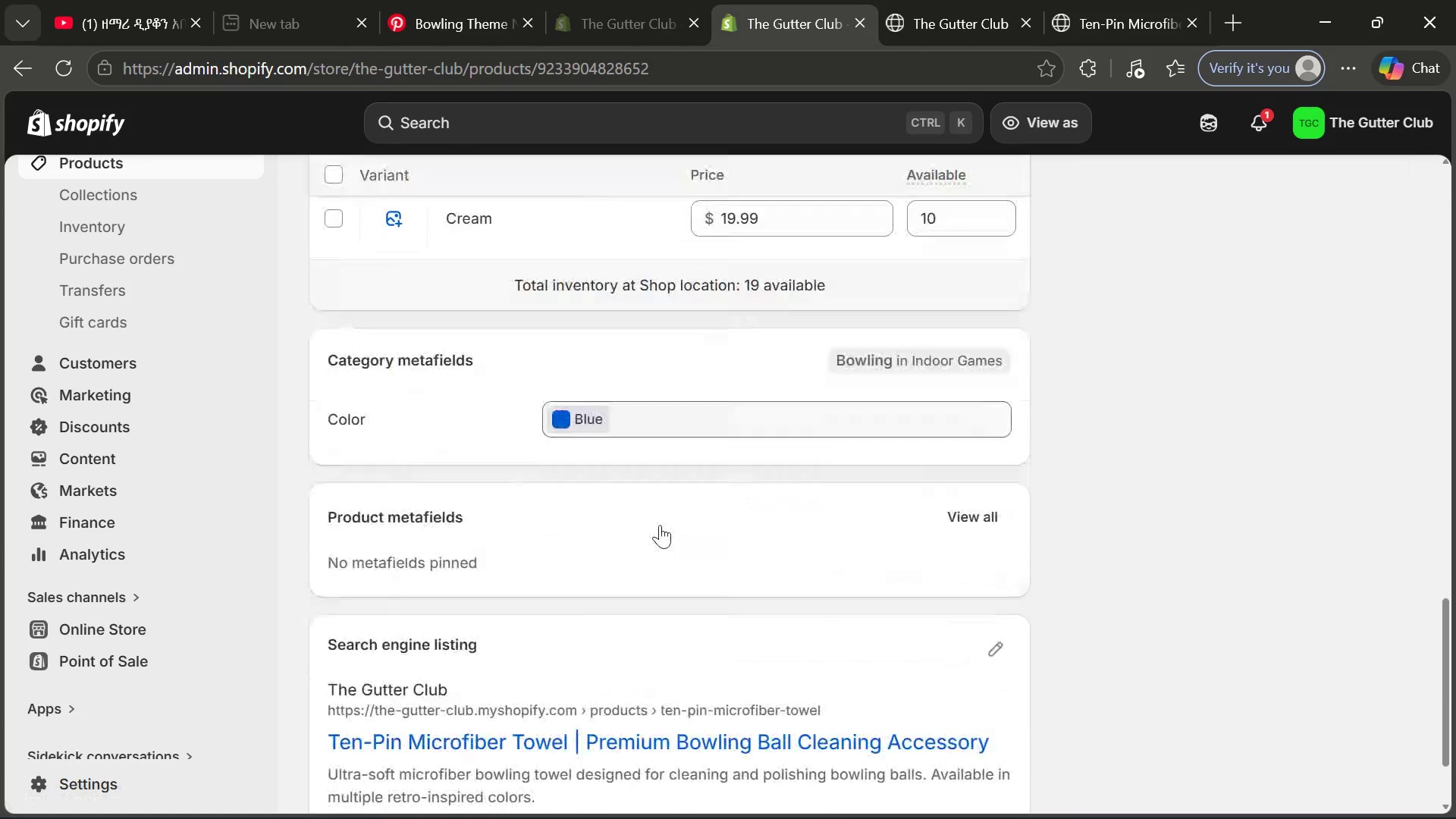 
left_click([974, 789])